 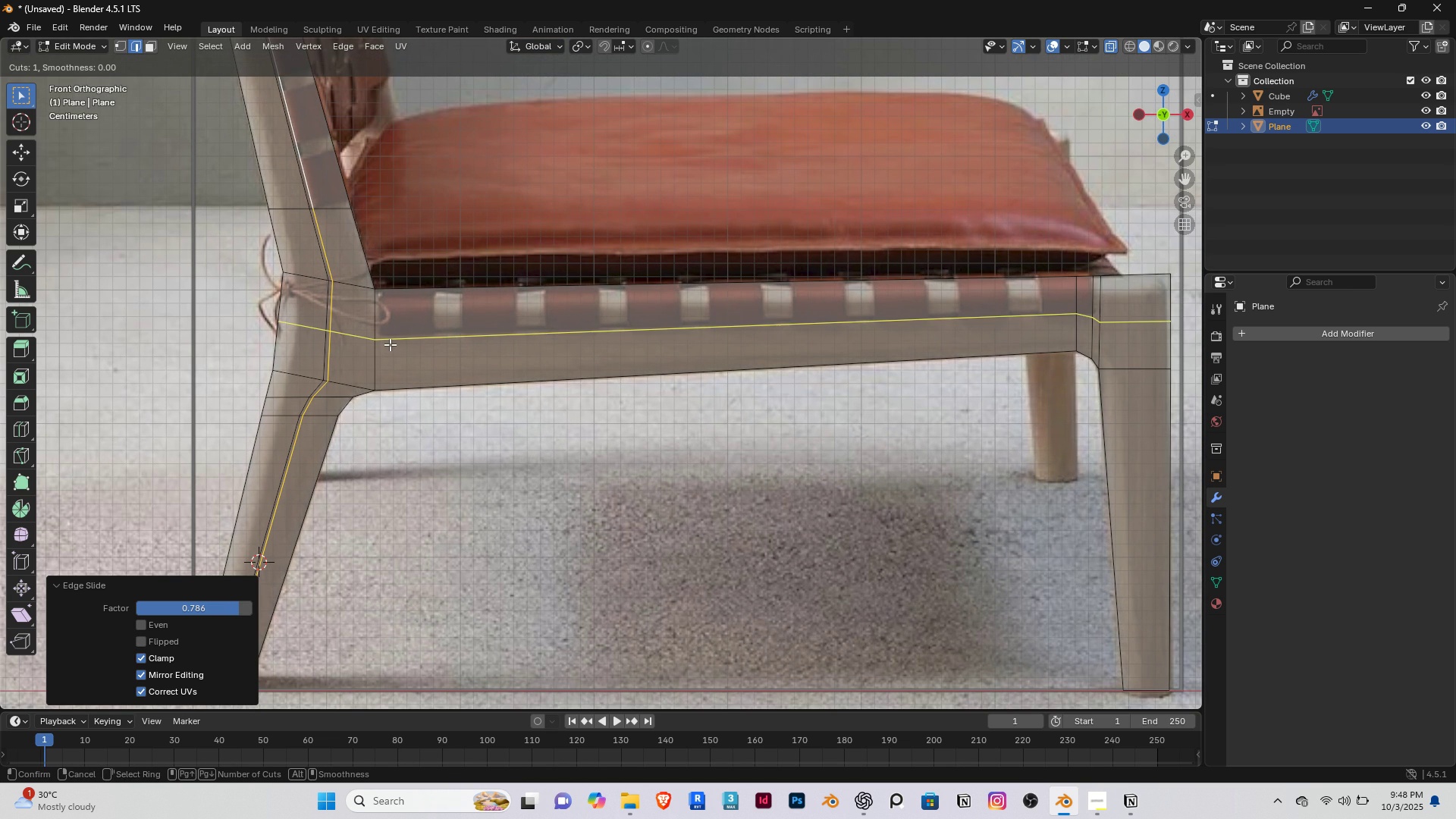 
left_click([390, 344])
 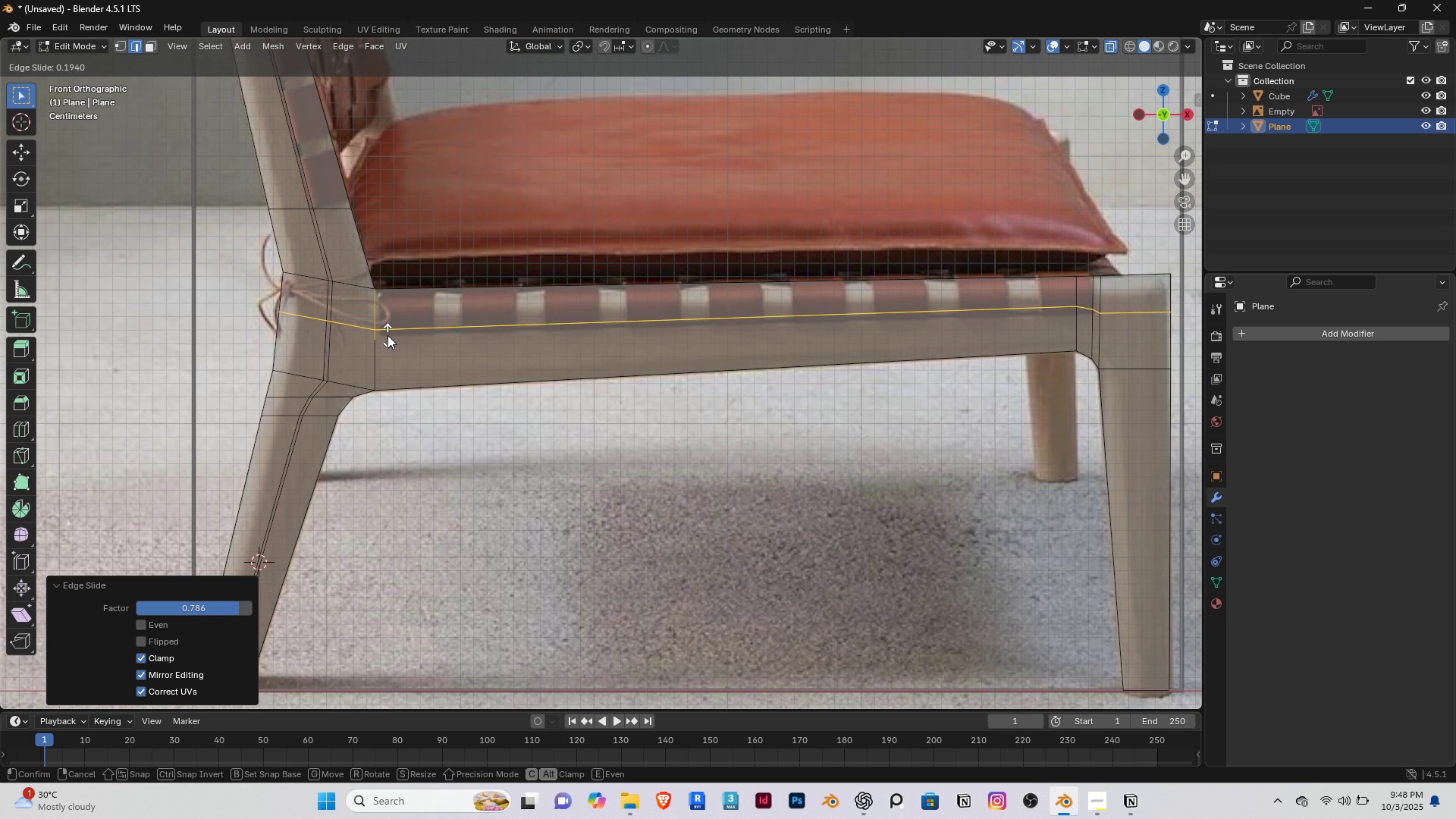 
left_click([388, 335])
 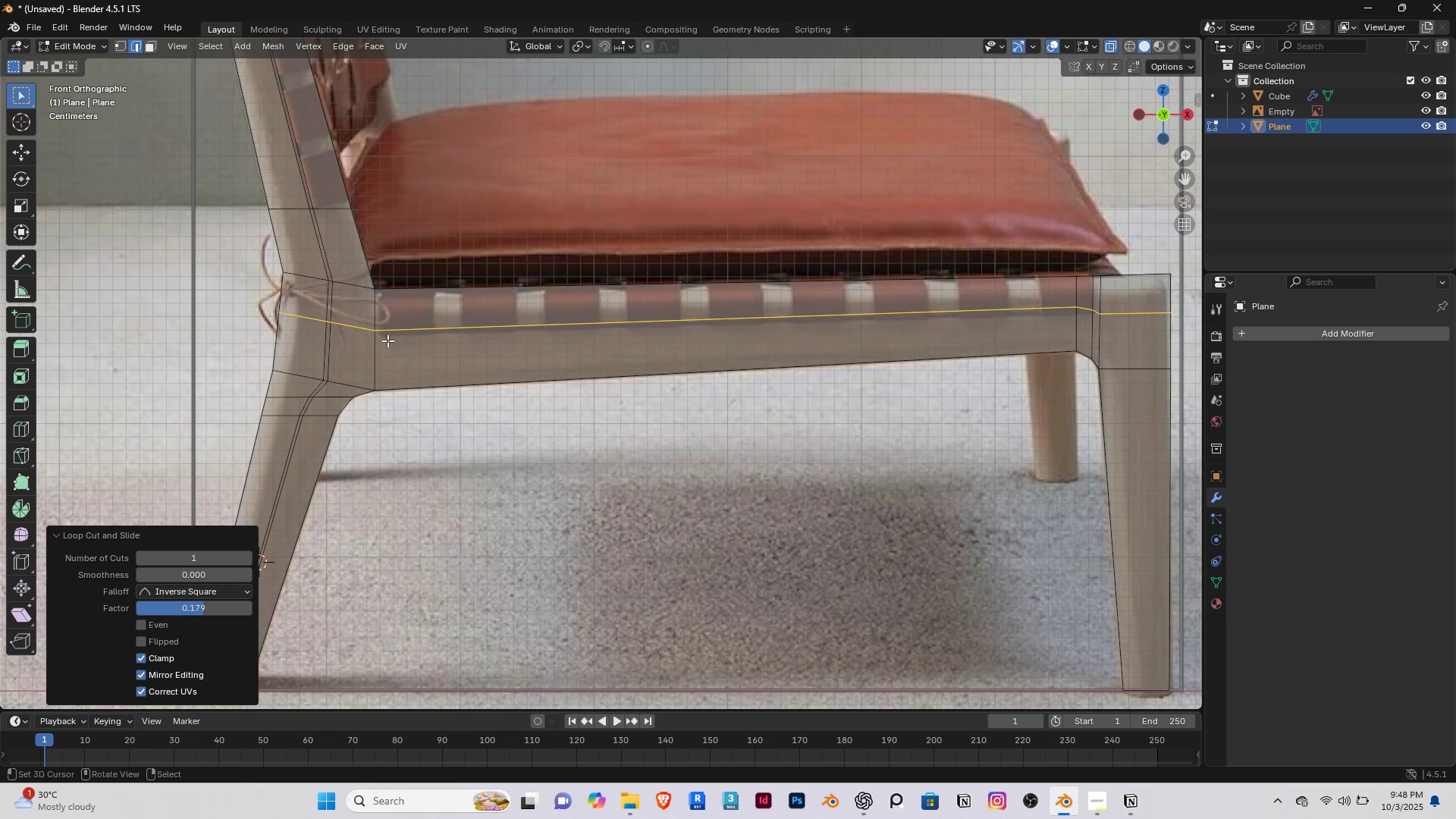 
key(Control+ControlLeft)
 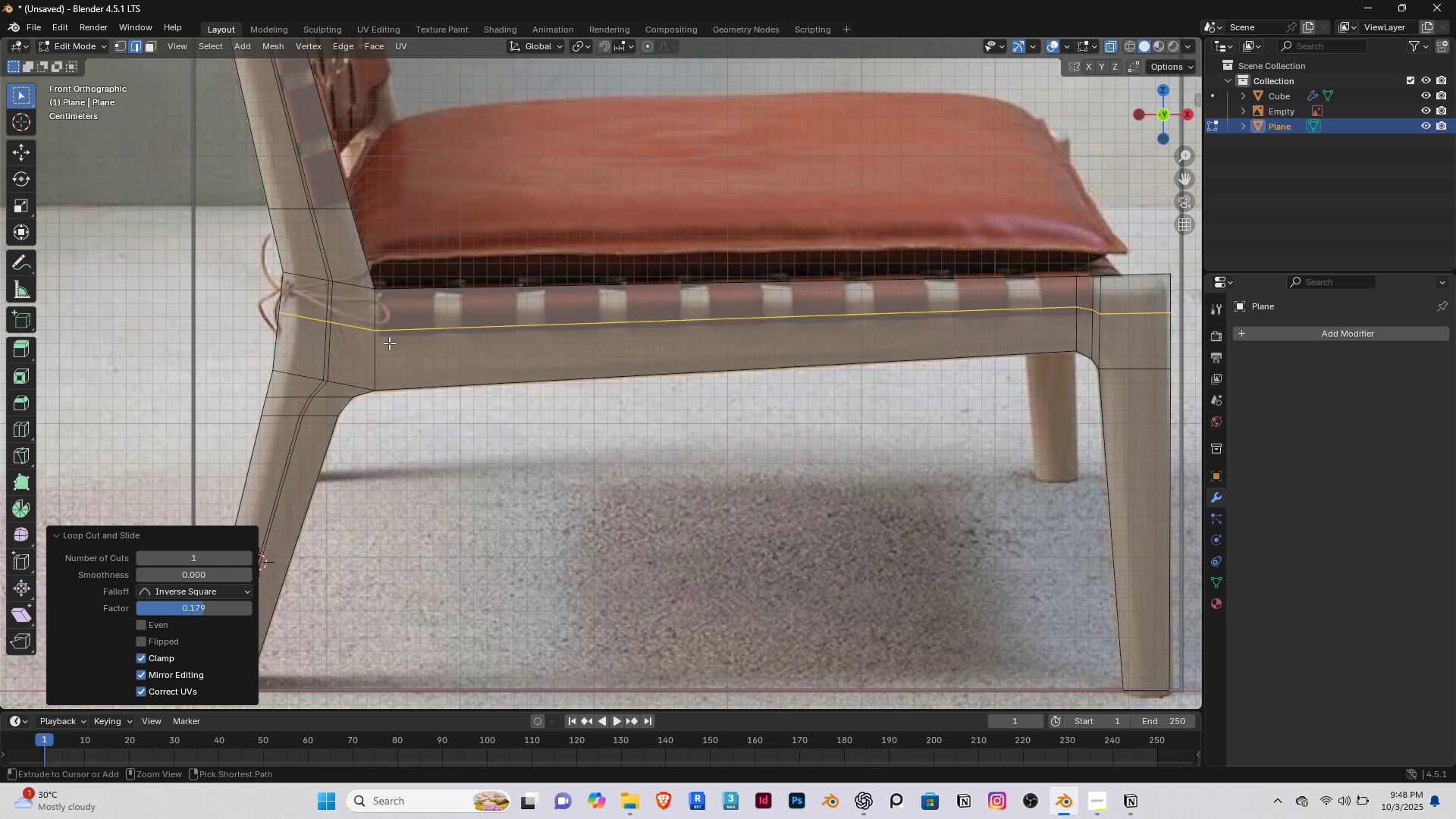 
key(Control+R)
 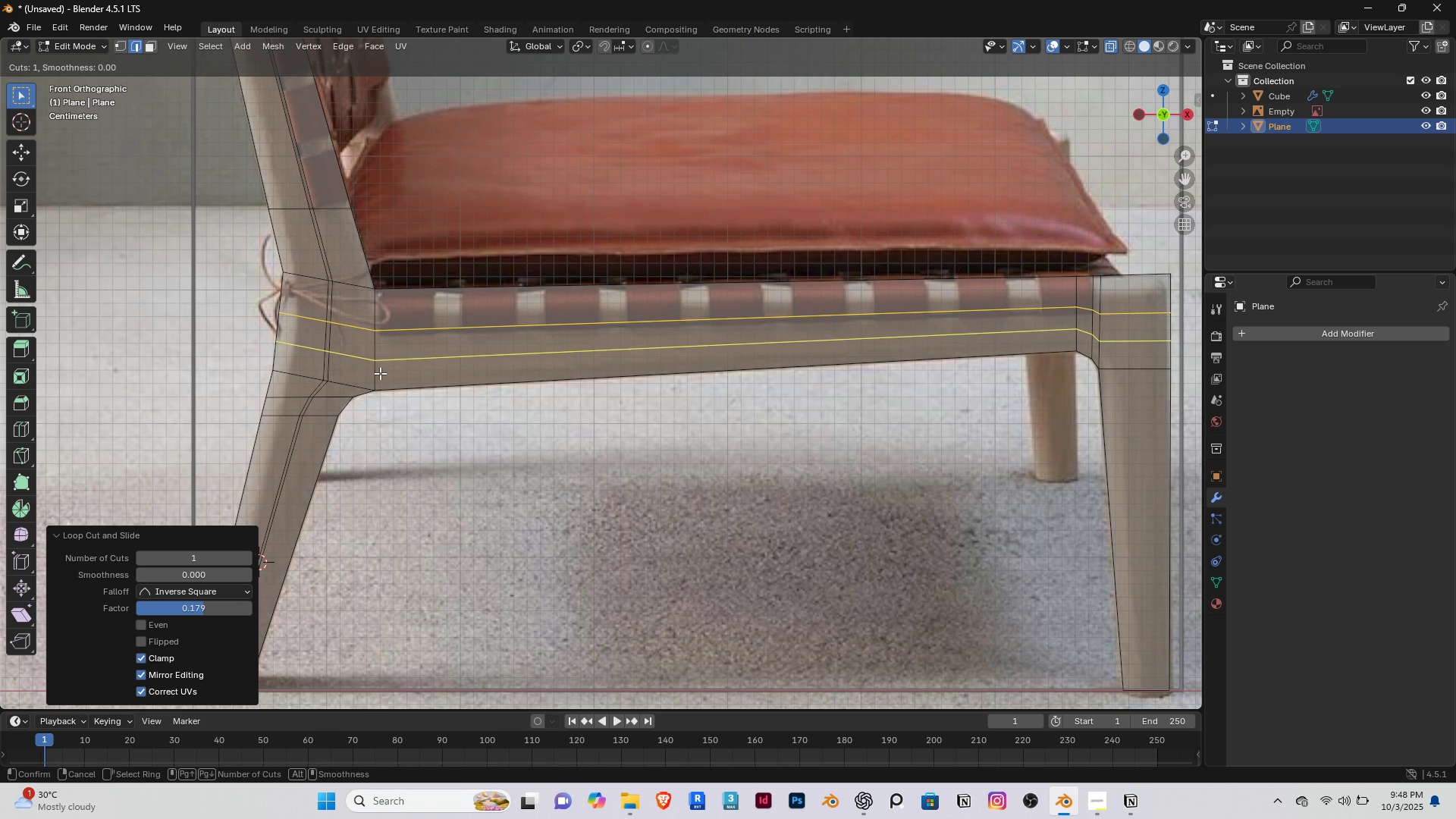 
left_click([380, 373])
 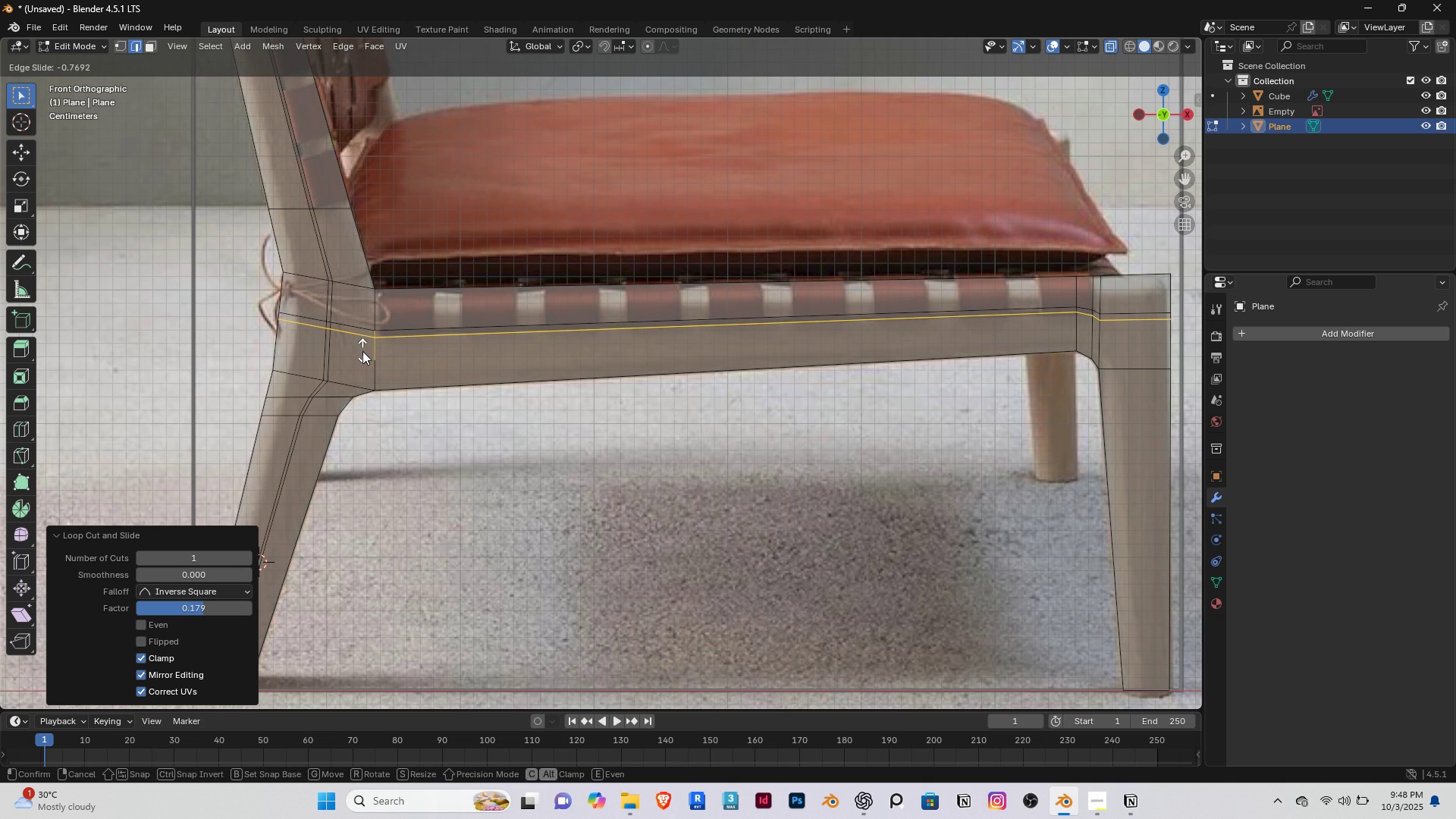 
left_click([362, 351])
 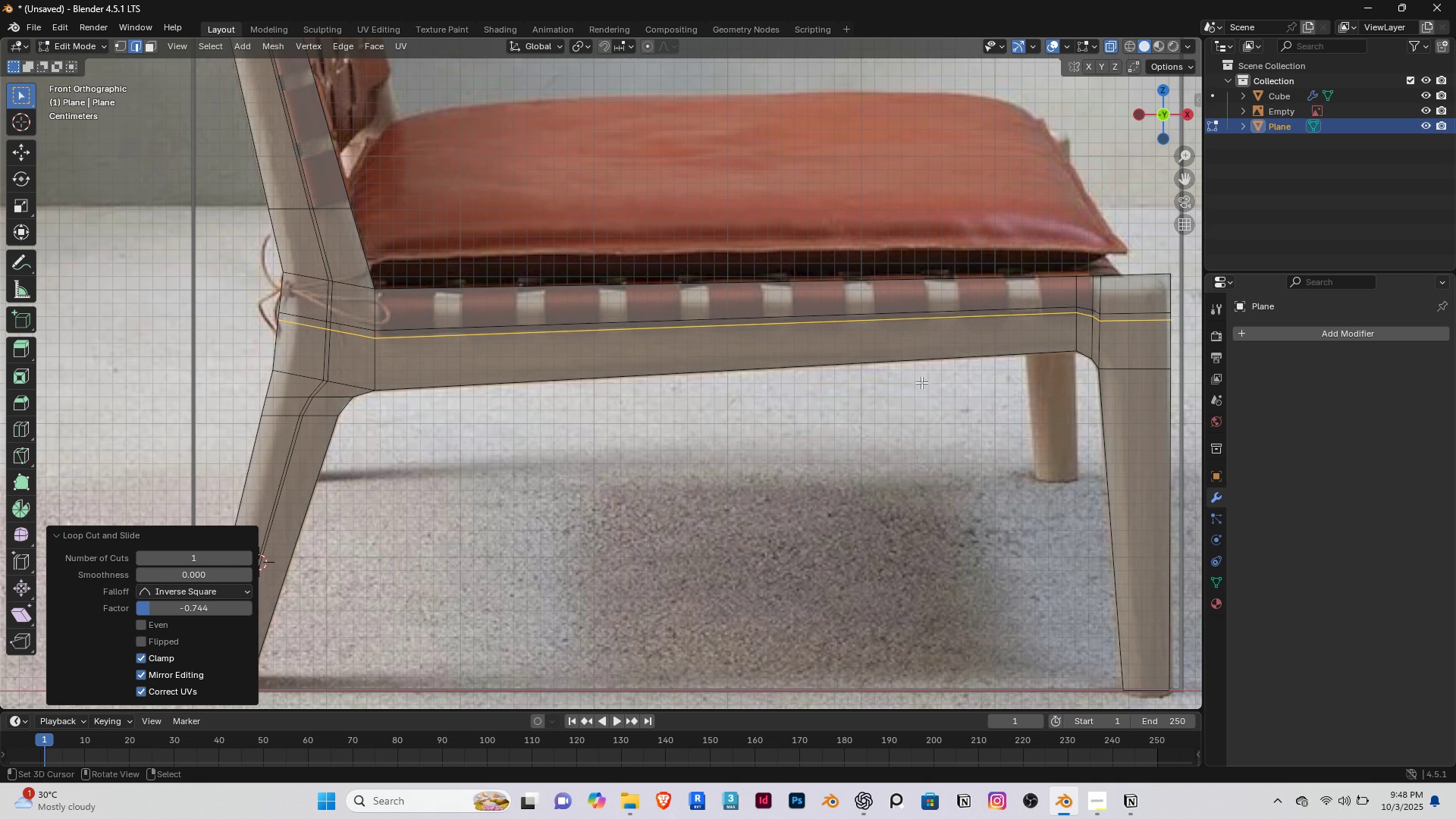 
scroll: coordinate [986, 369], scroll_direction: up, amount: 3.0